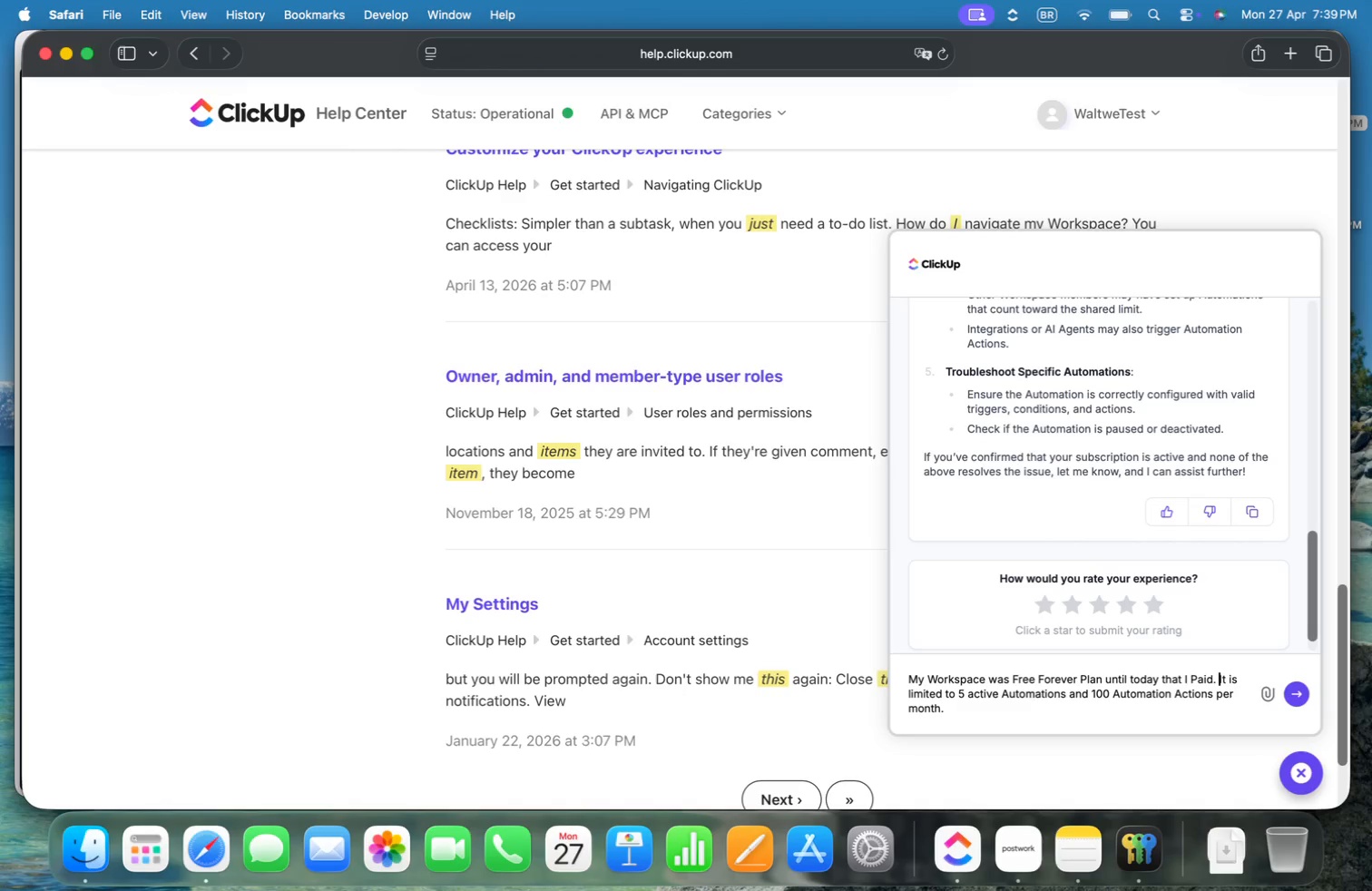 
key(Shift+ArrowDown)
 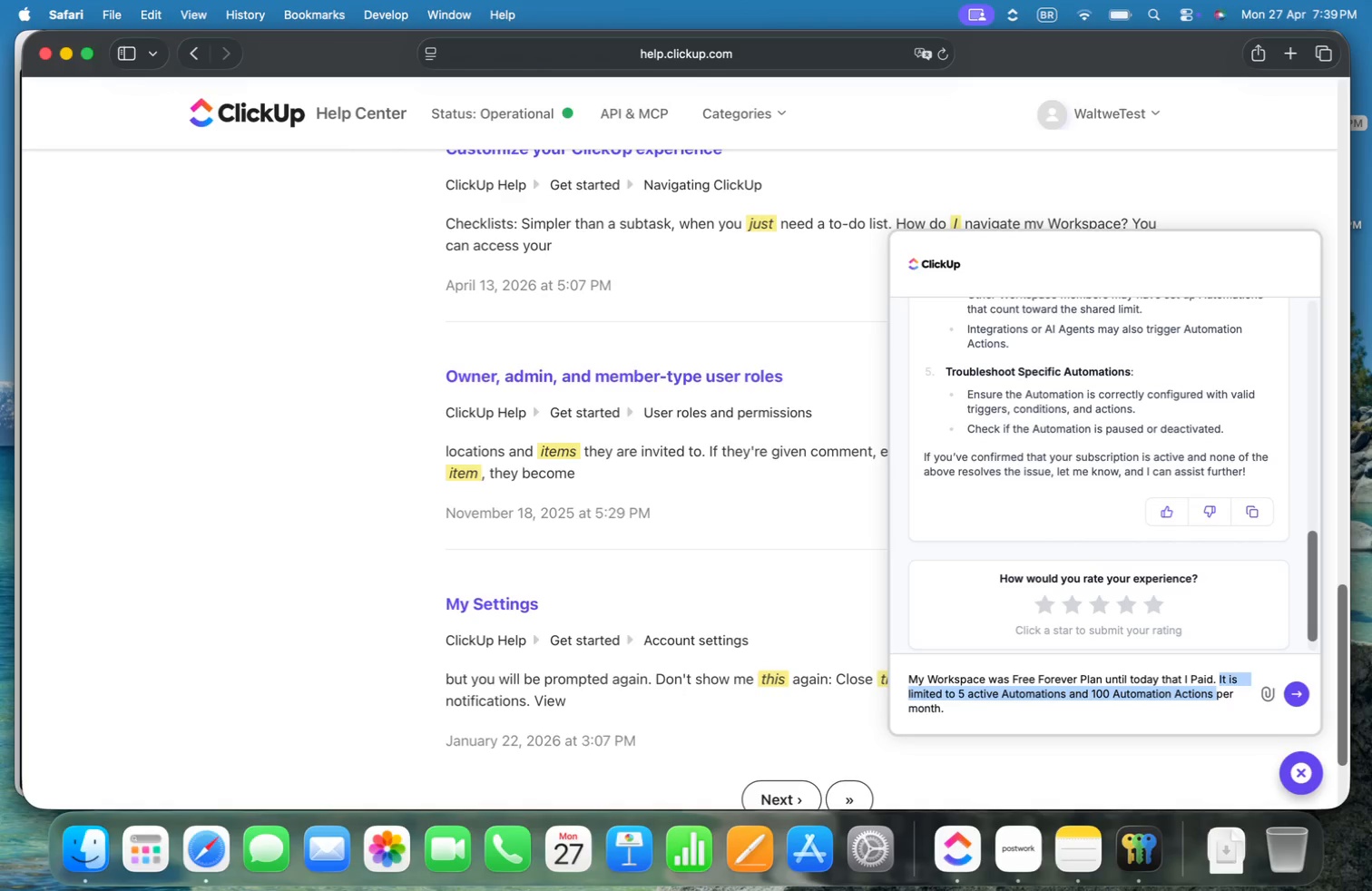 
key(Shift+ArrowDown)
 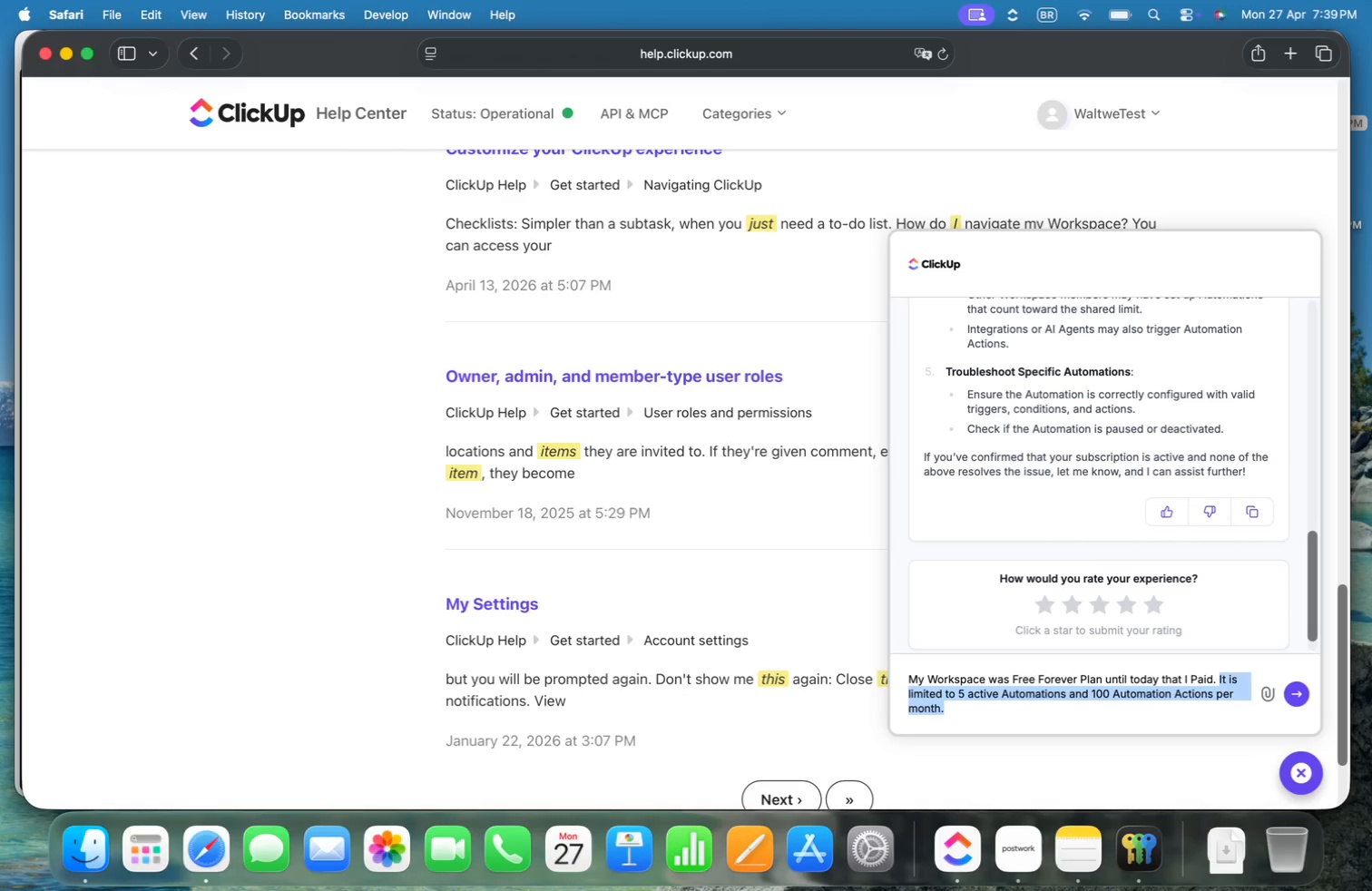 
key(Alt+Shift+ArrowLeft)
 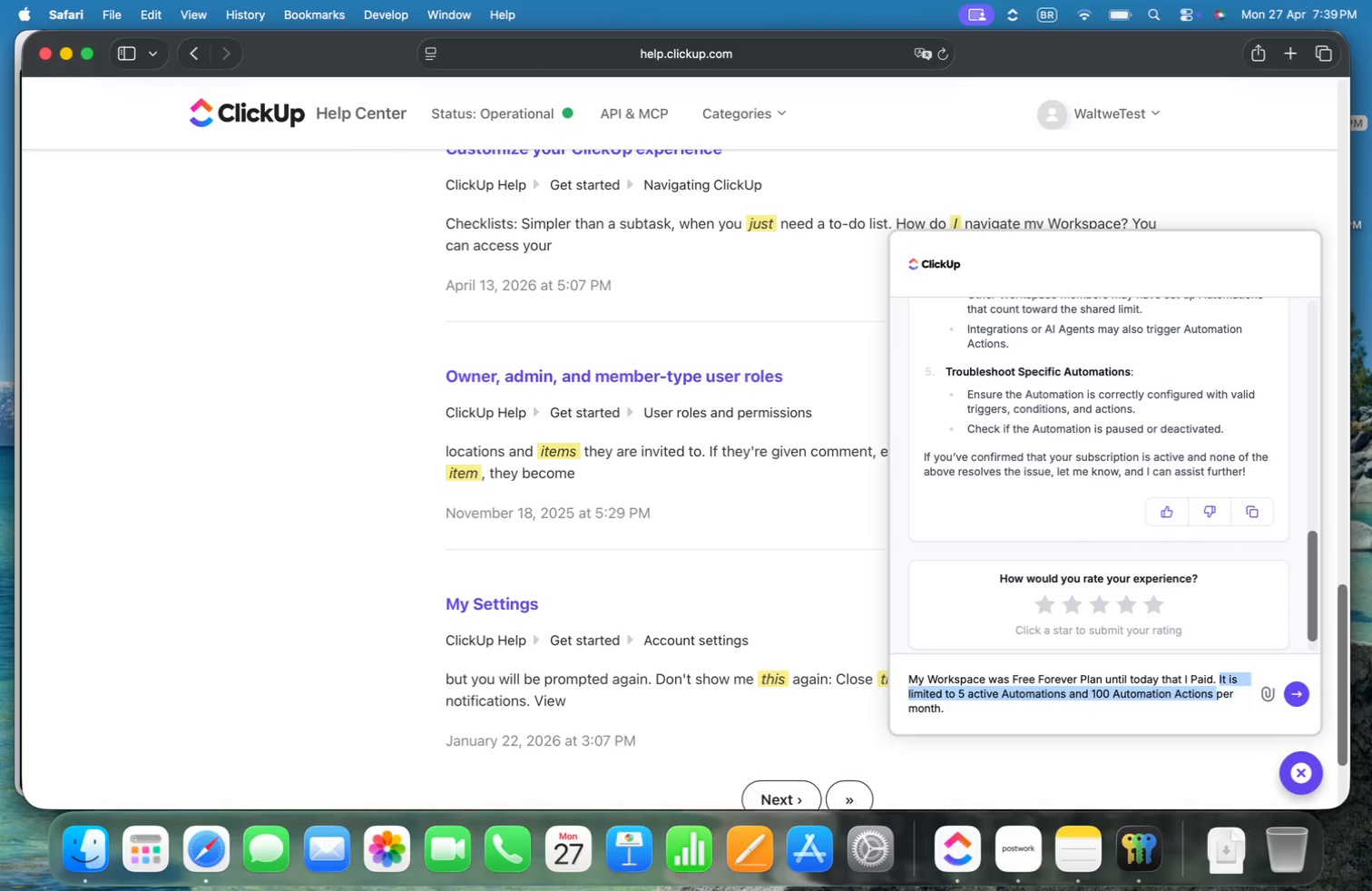 
key(Alt+Shift+ArrowLeft)
 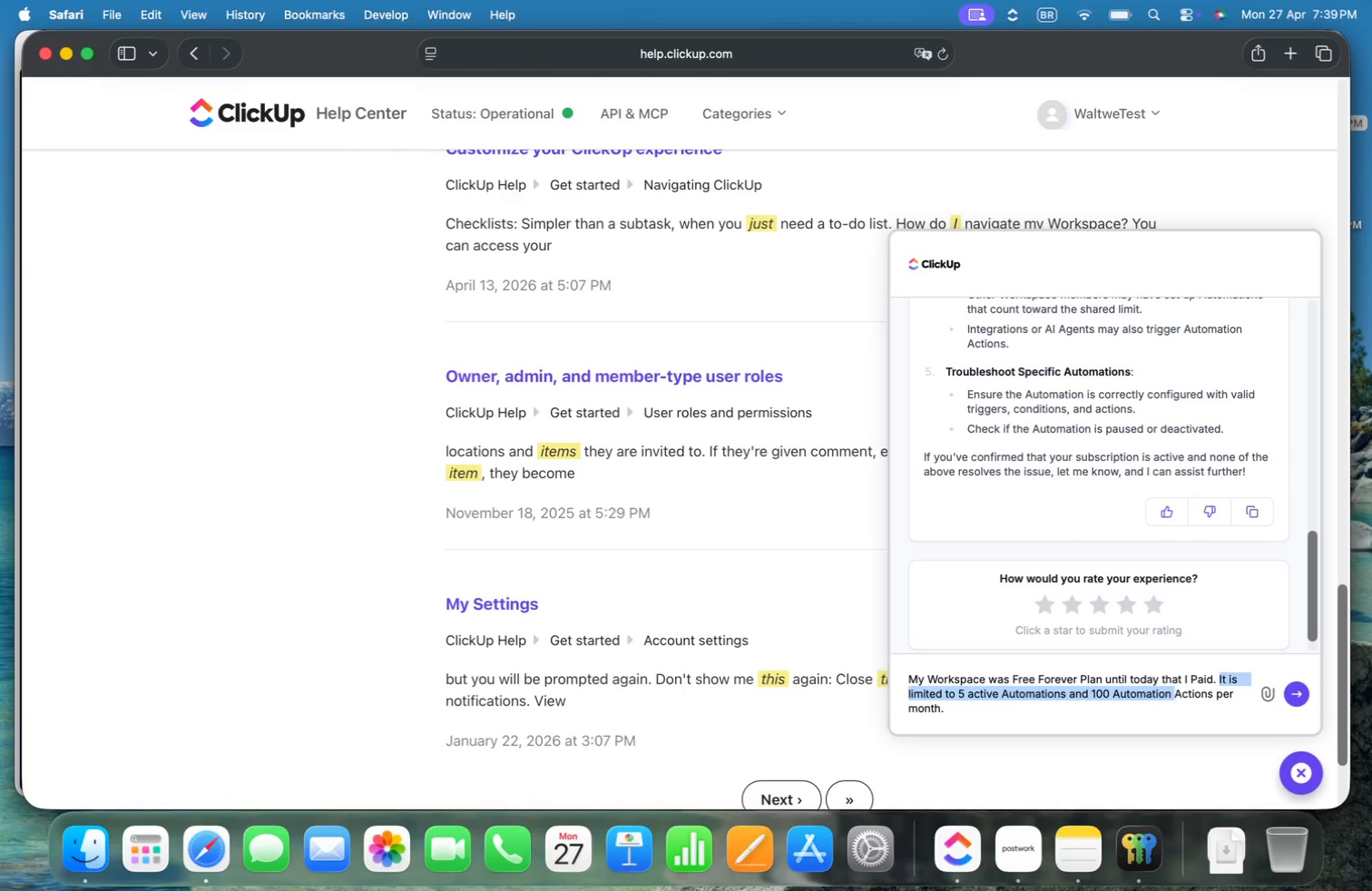 
hold_key(key=ArrowLeft, duration=0.71)
 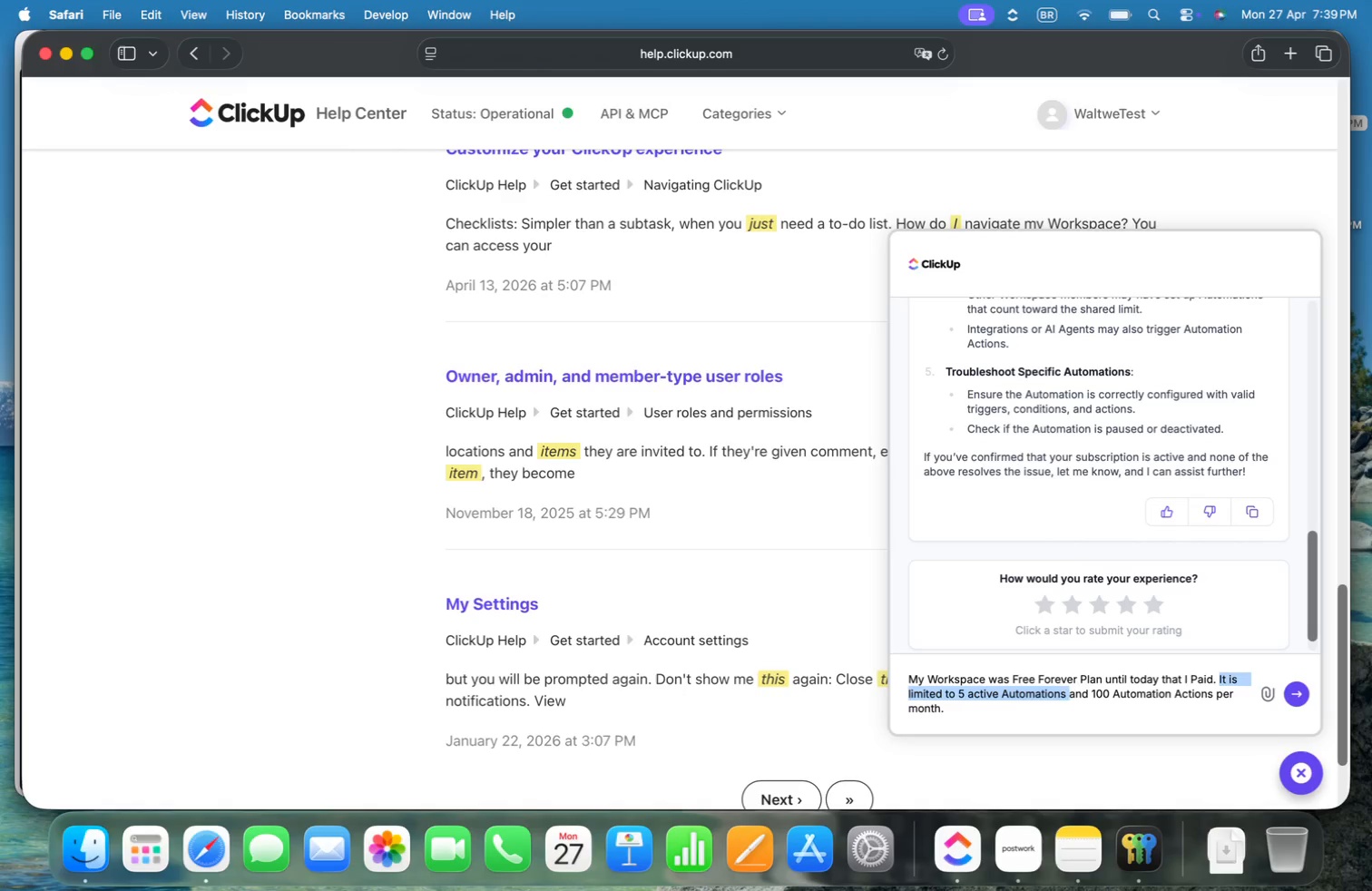 
key(Alt+Shift+ArrowRight)
 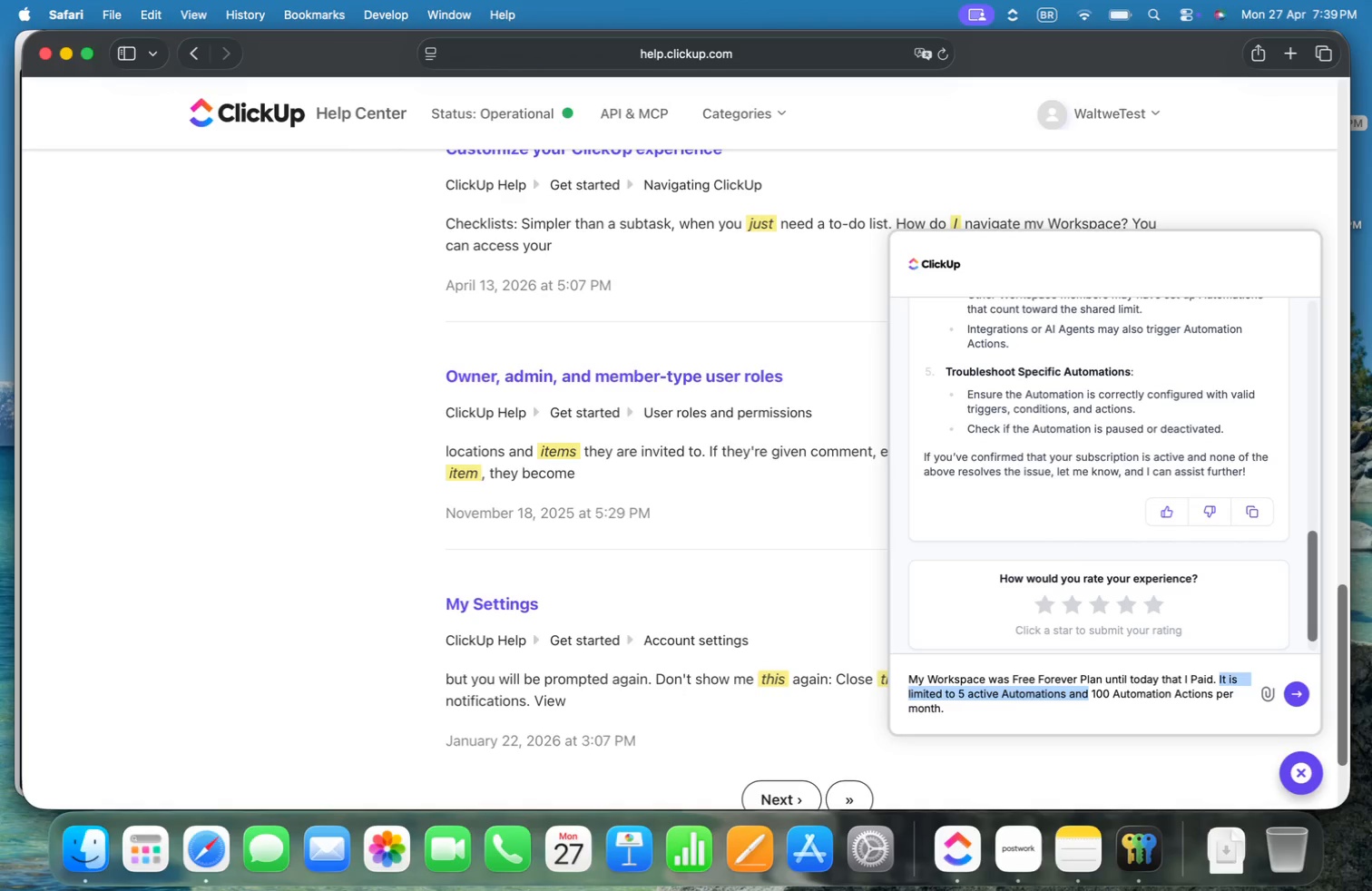 
type(I reached the limit fro the Free Plan)
 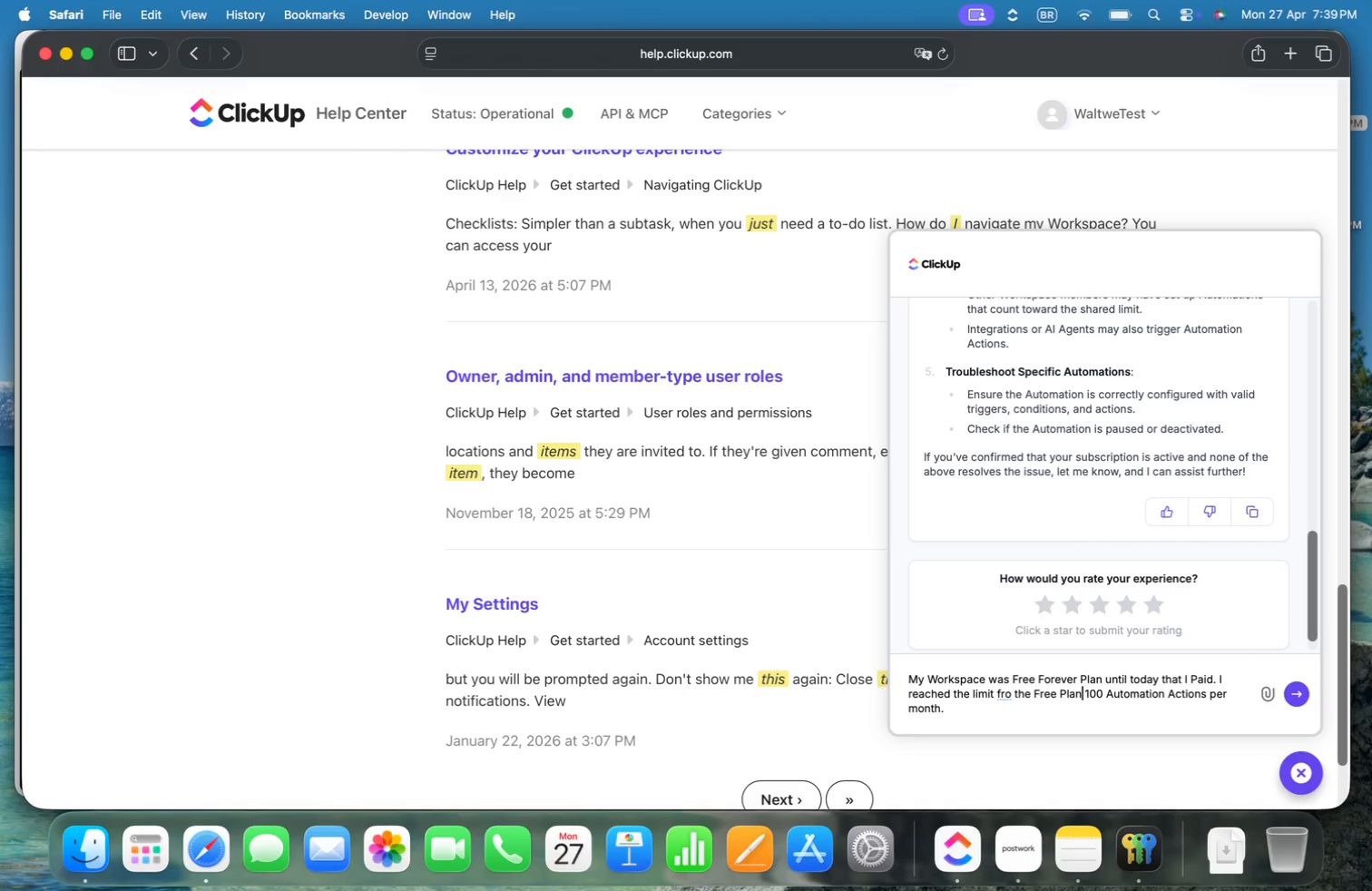 
key(Shift+ArrowDown)
 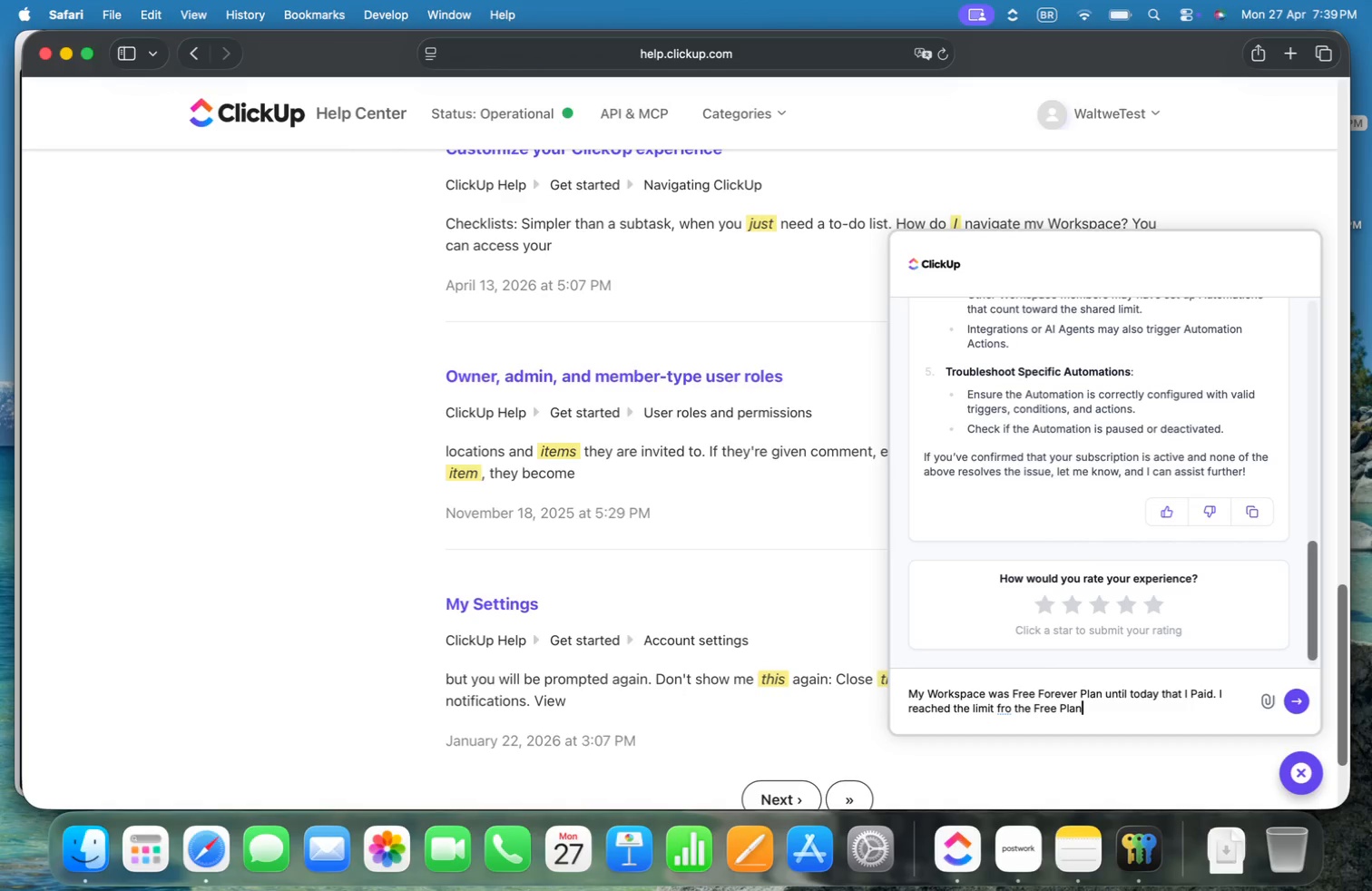 
key(Backspace)
type( however if i paid )
key(Backspace)
type(, i)
key(Backspace)
type(this sould be )
 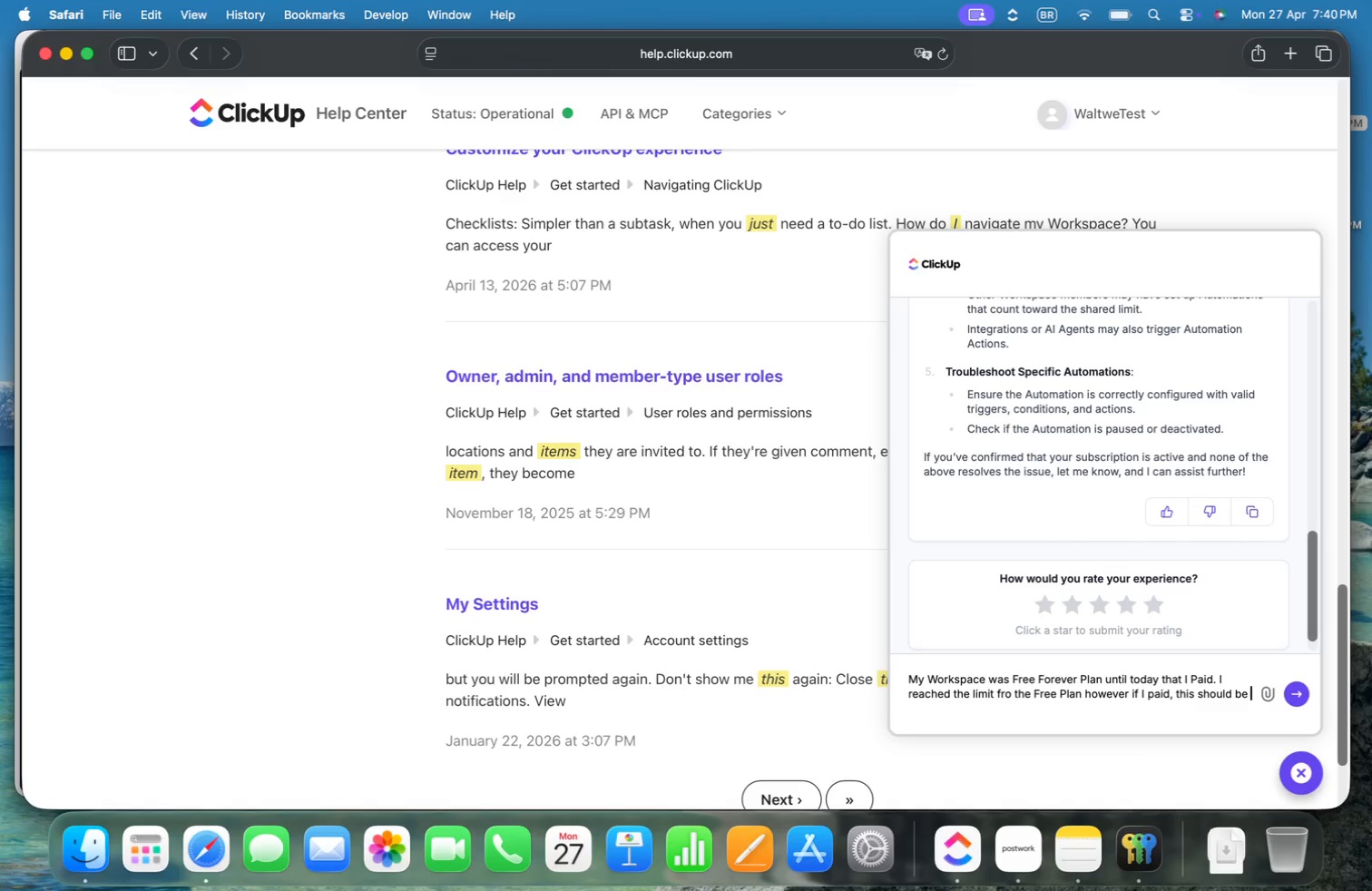 
type(renew. How is possibel that i paid and that It wont be possible ra)
key(Backspace)
key(Backspace)
type(working?)
 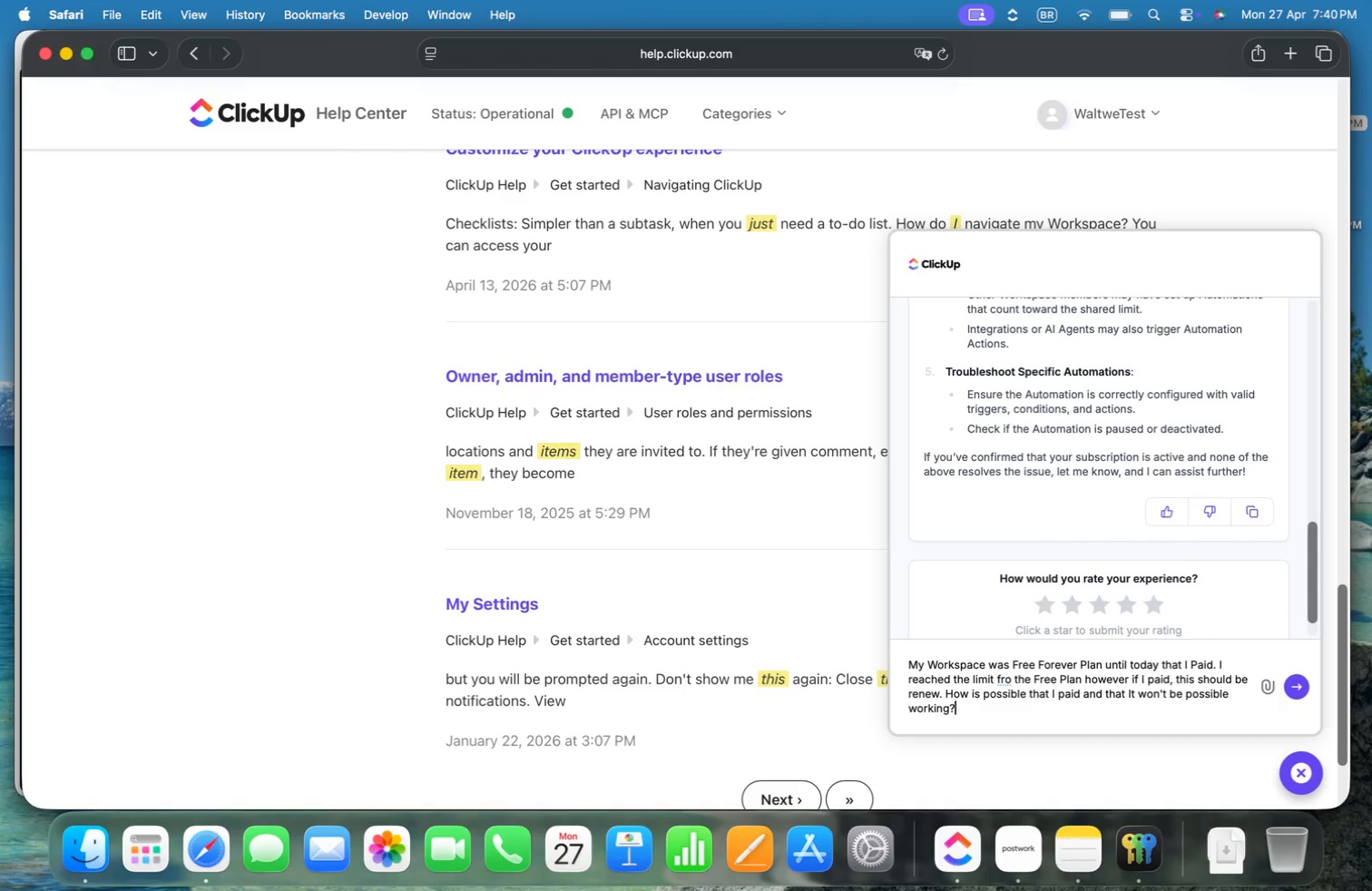 
left_click([1302, 686])
 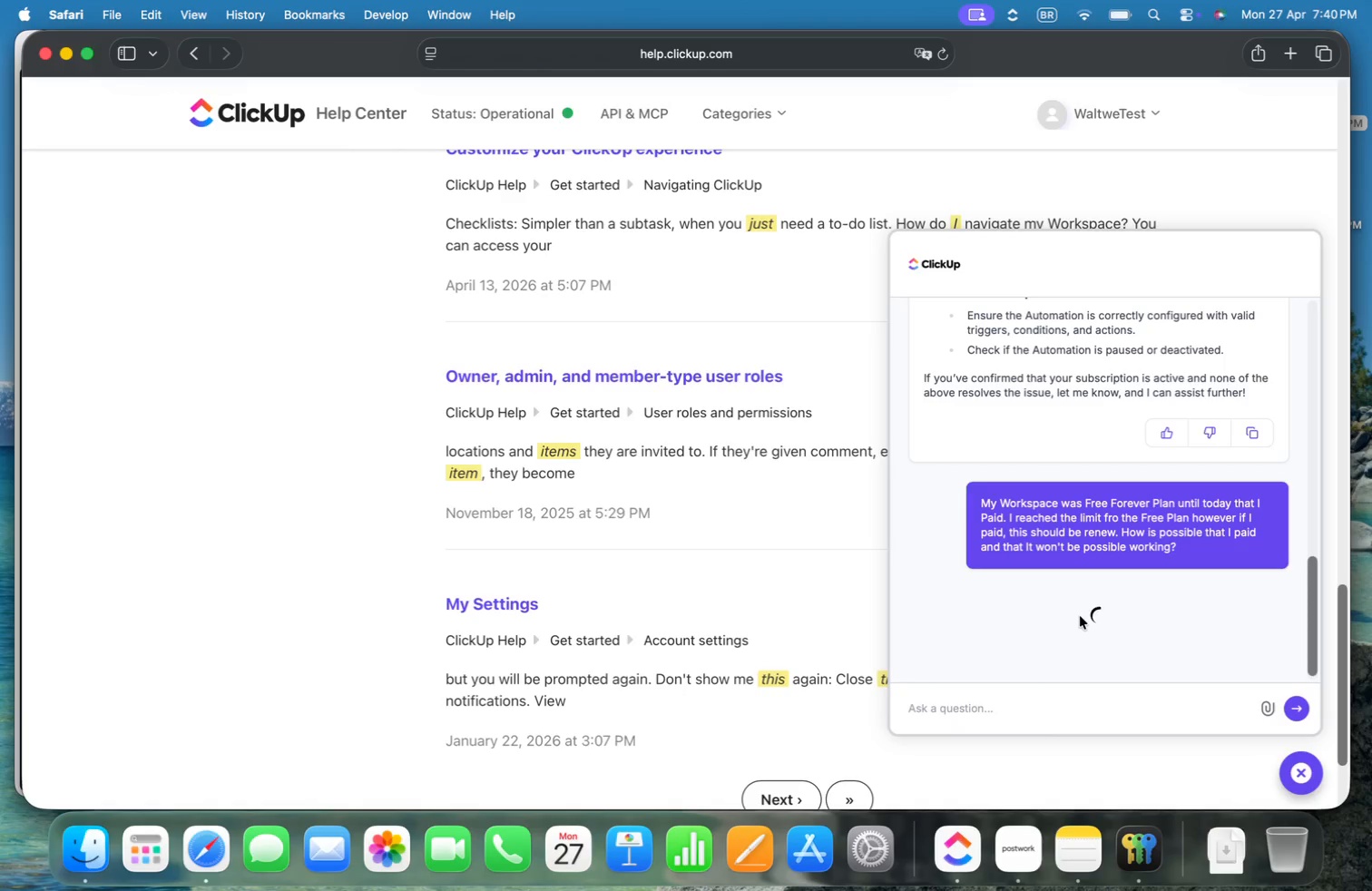 
wait(13.22)
 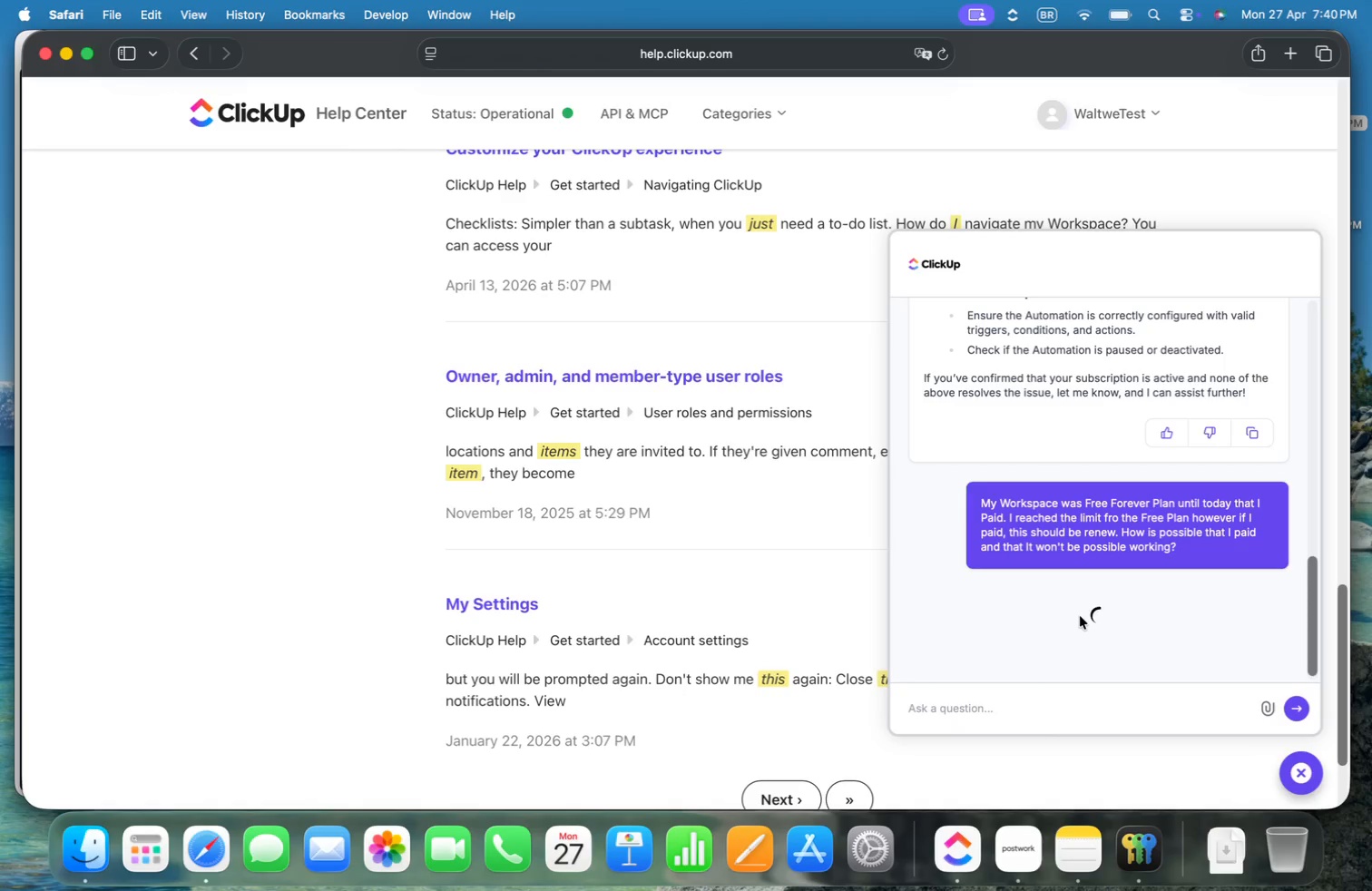 
scroll: coordinate [990, 537], scroll_direction: down, amount: 12.0
 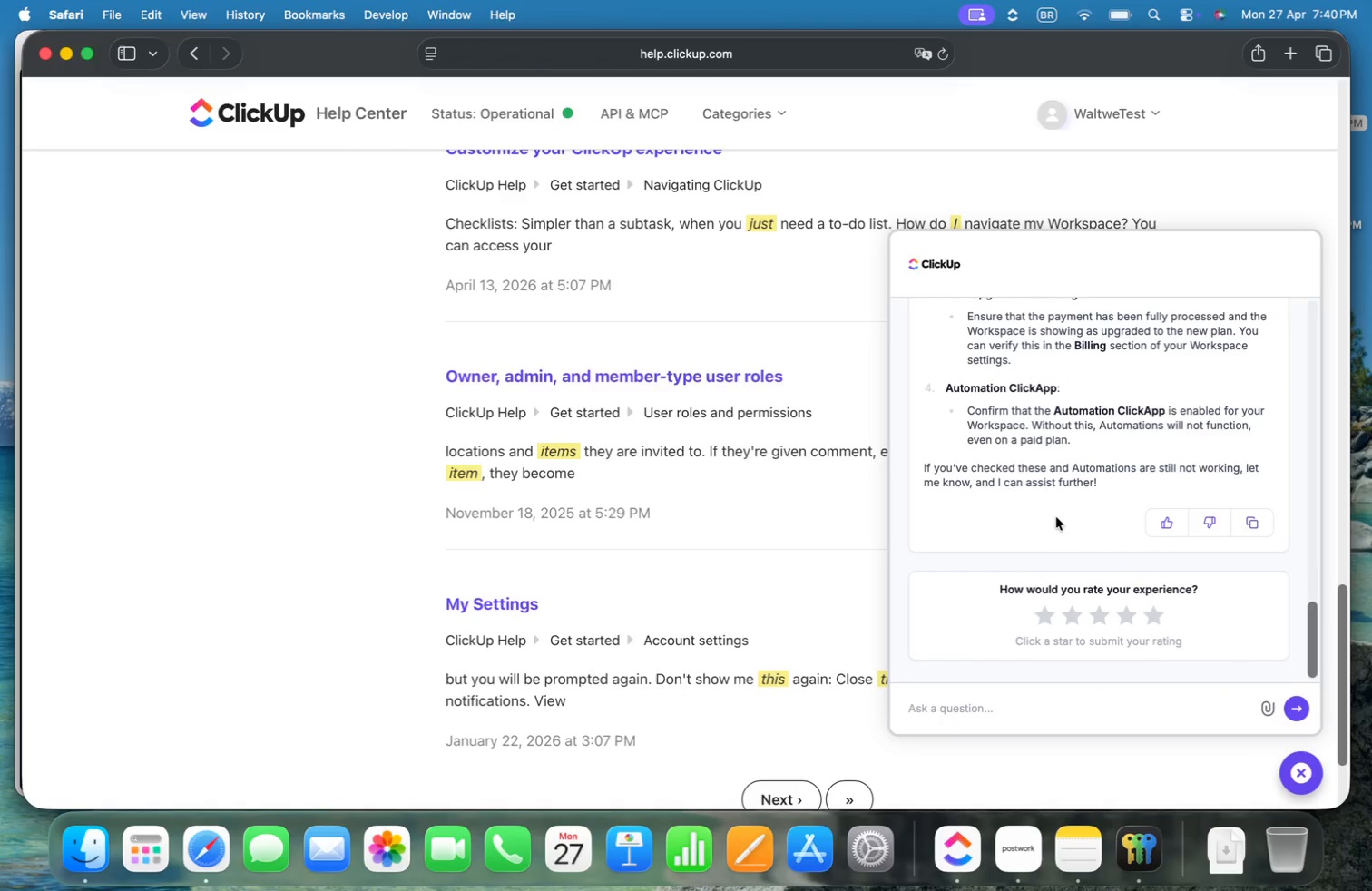 
scroll: coordinate [1059, 518], scroll_direction: up, amount: 15.0
 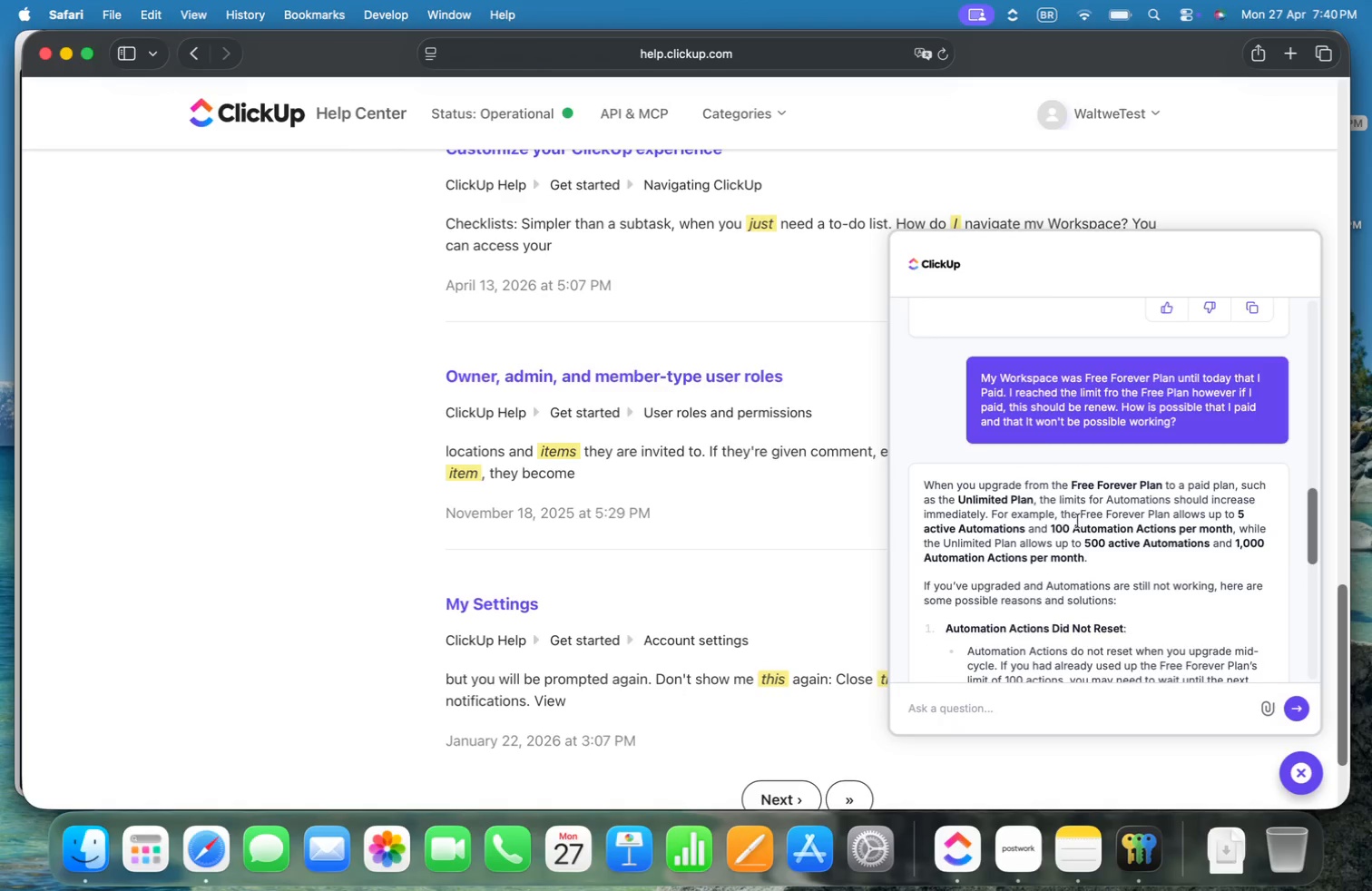 
scroll: coordinate [1105, 524], scroll_direction: down, amount: 3.0
 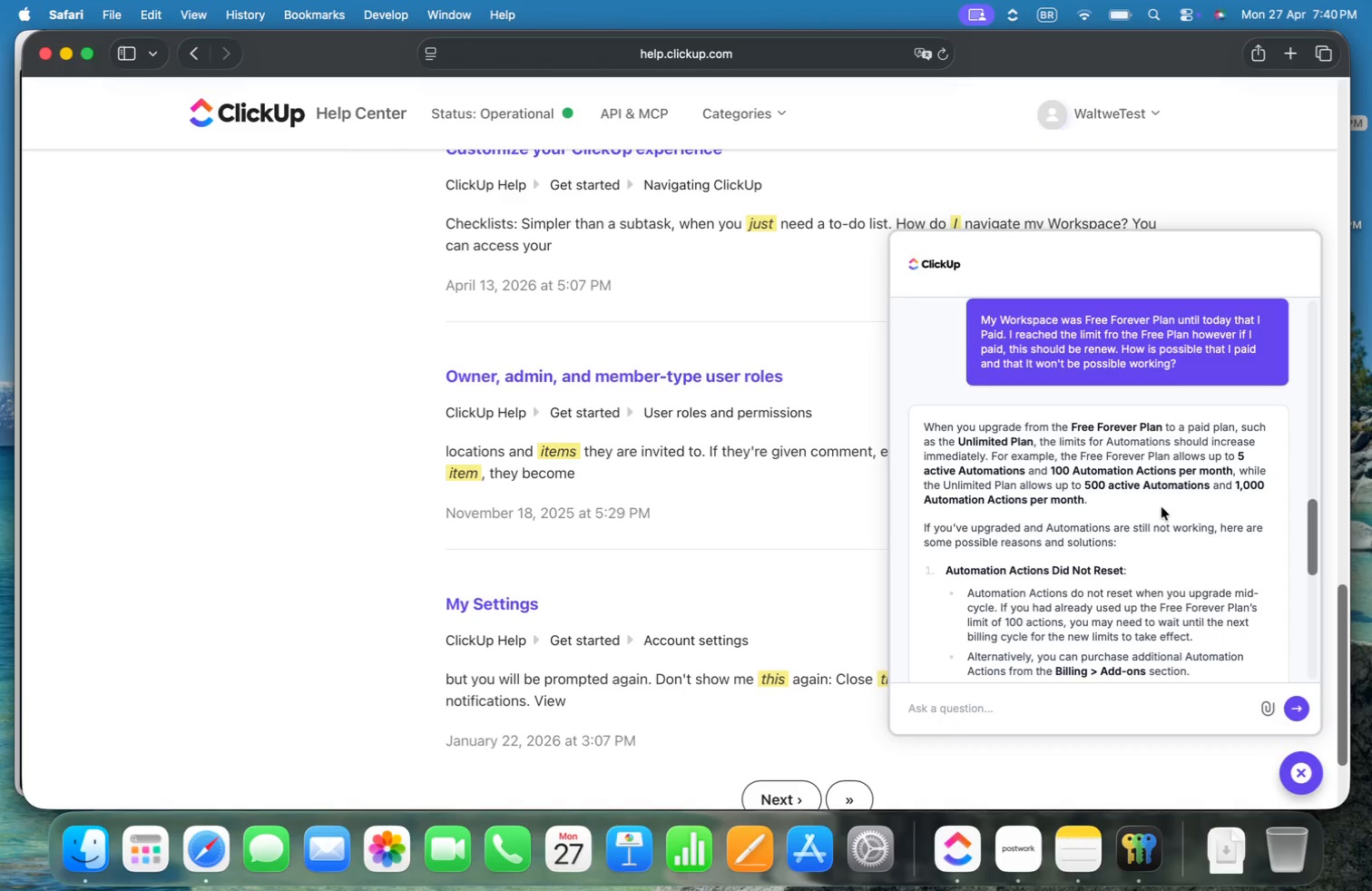 
wait(7.26)
 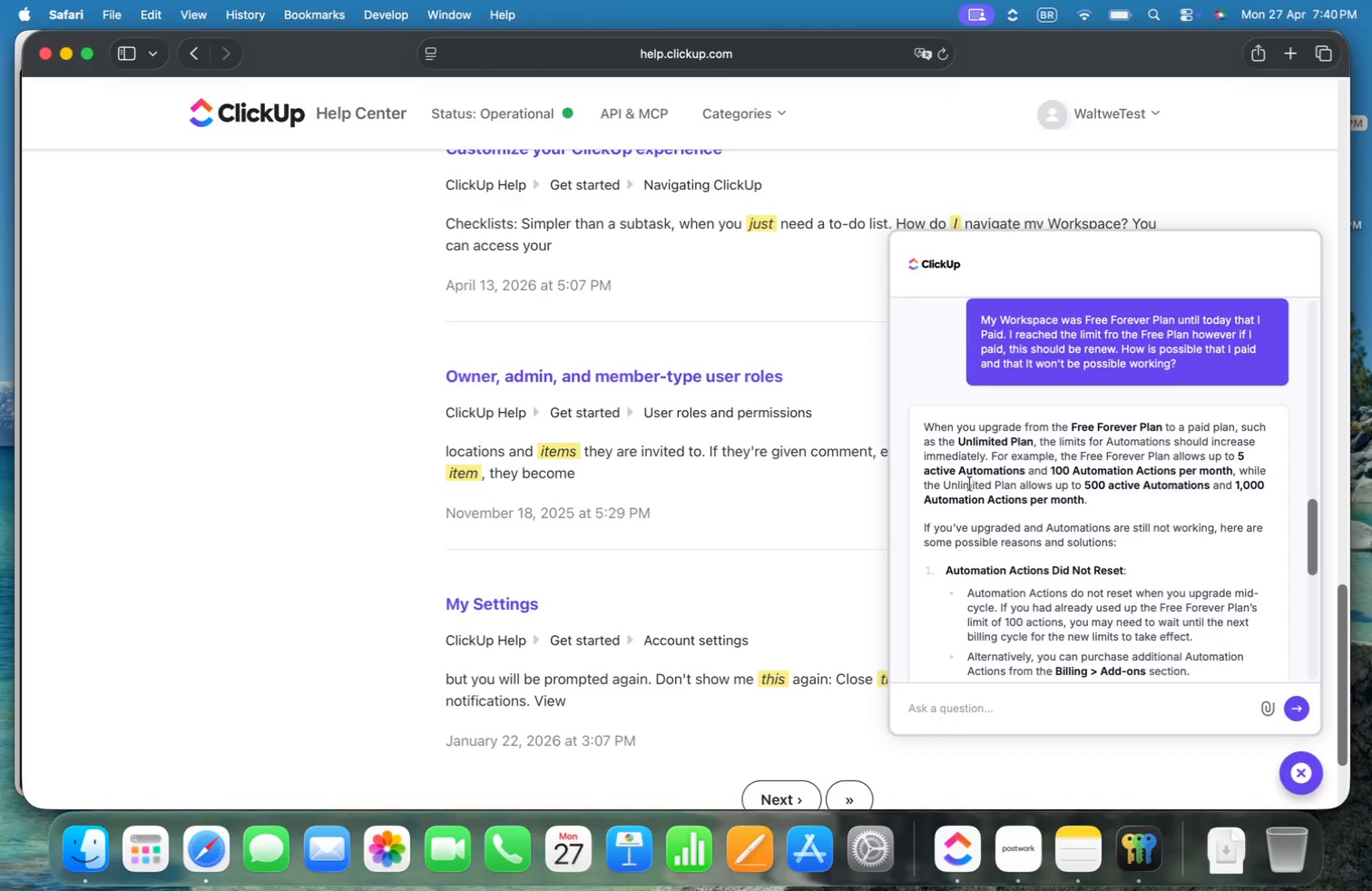 
scroll: coordinate [1261, 489], scroll_direction: up, amount: 2.0
 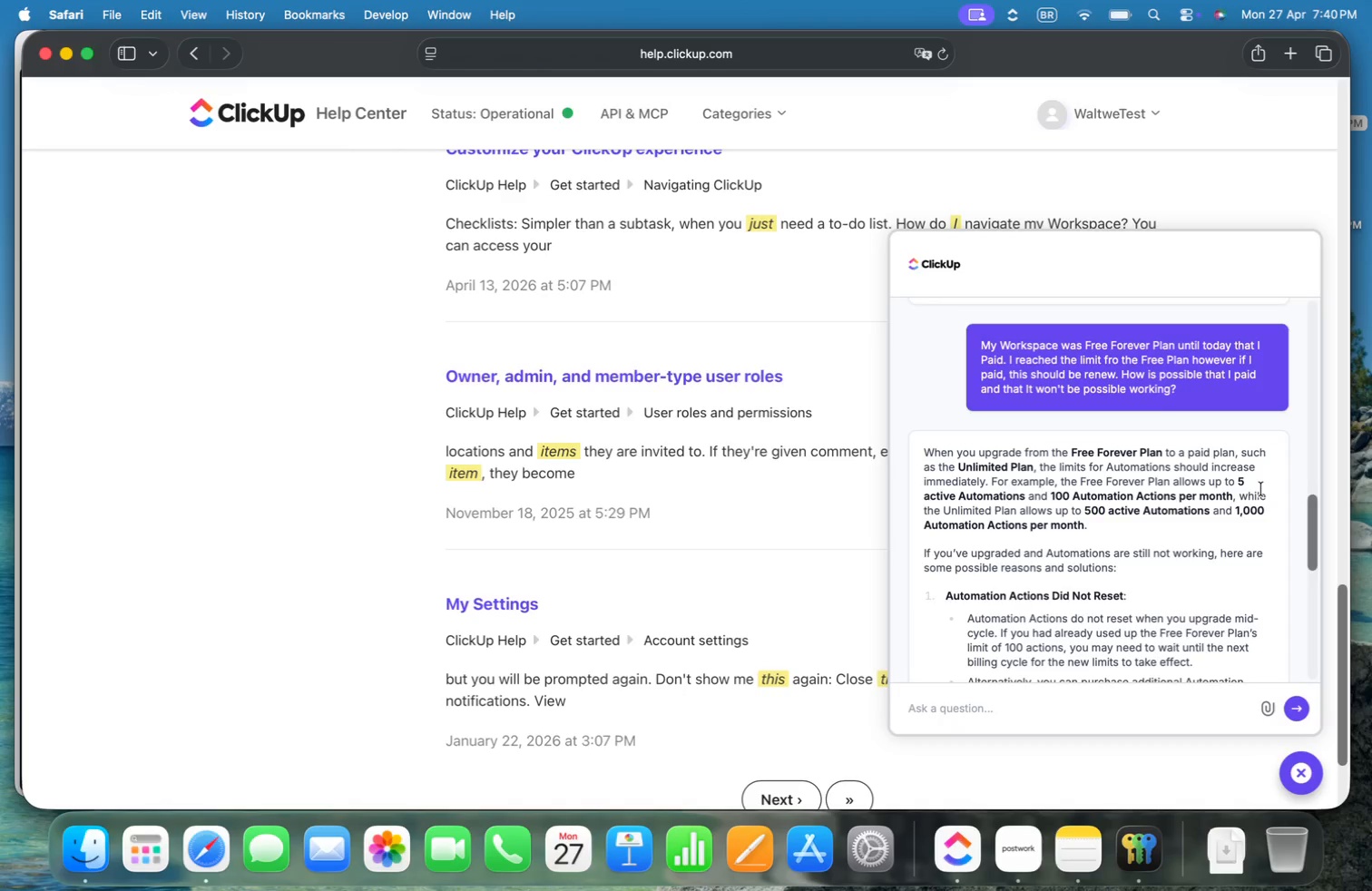 
scroll: coordinate [1261, 489], scroll_direction: down, amount: 4.0
 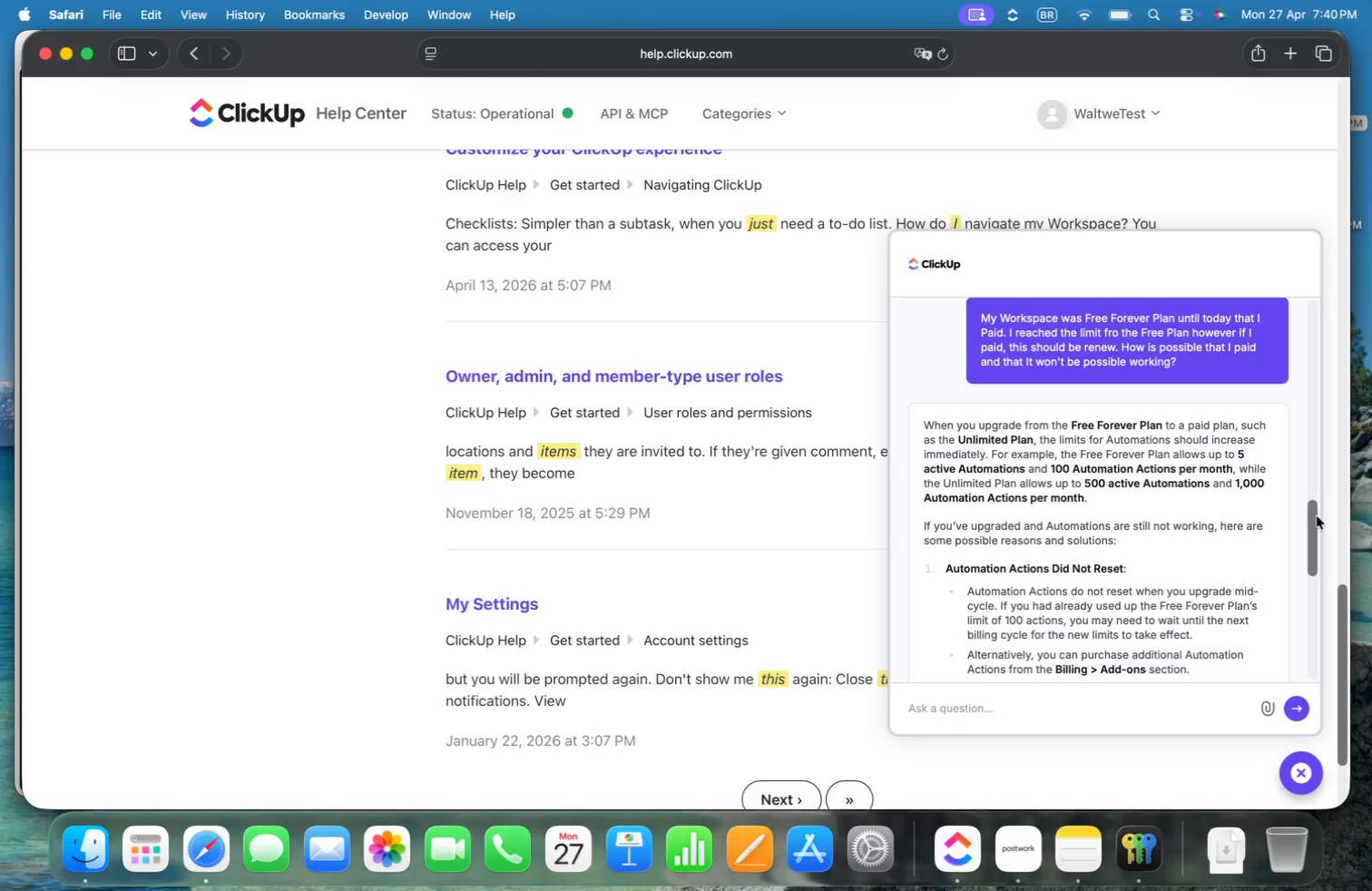 
left_click_drag(start_coordinate=[1315, 515], to_coordinate=[1312, 642])
 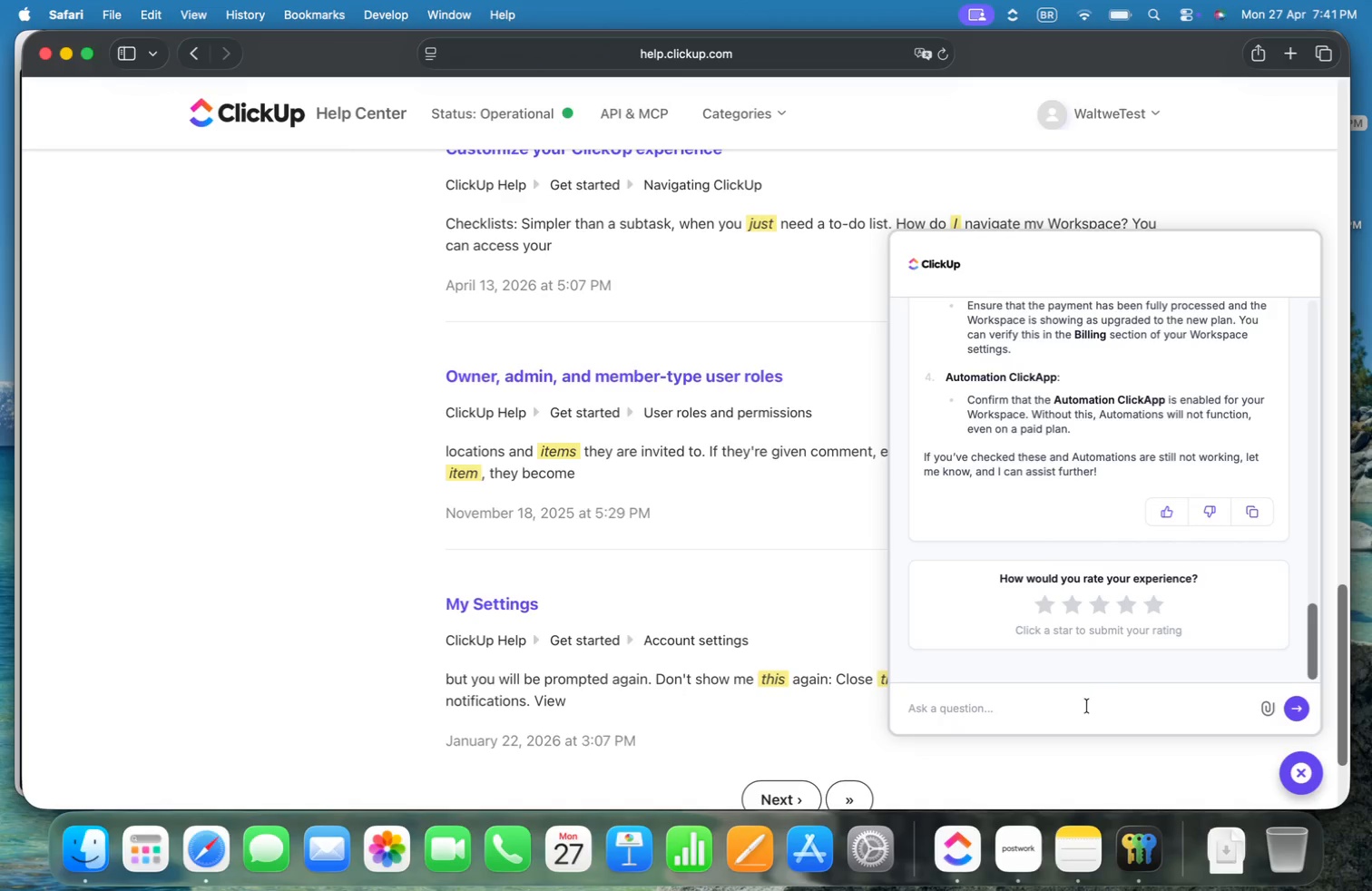 
left_click([1082, 710])
 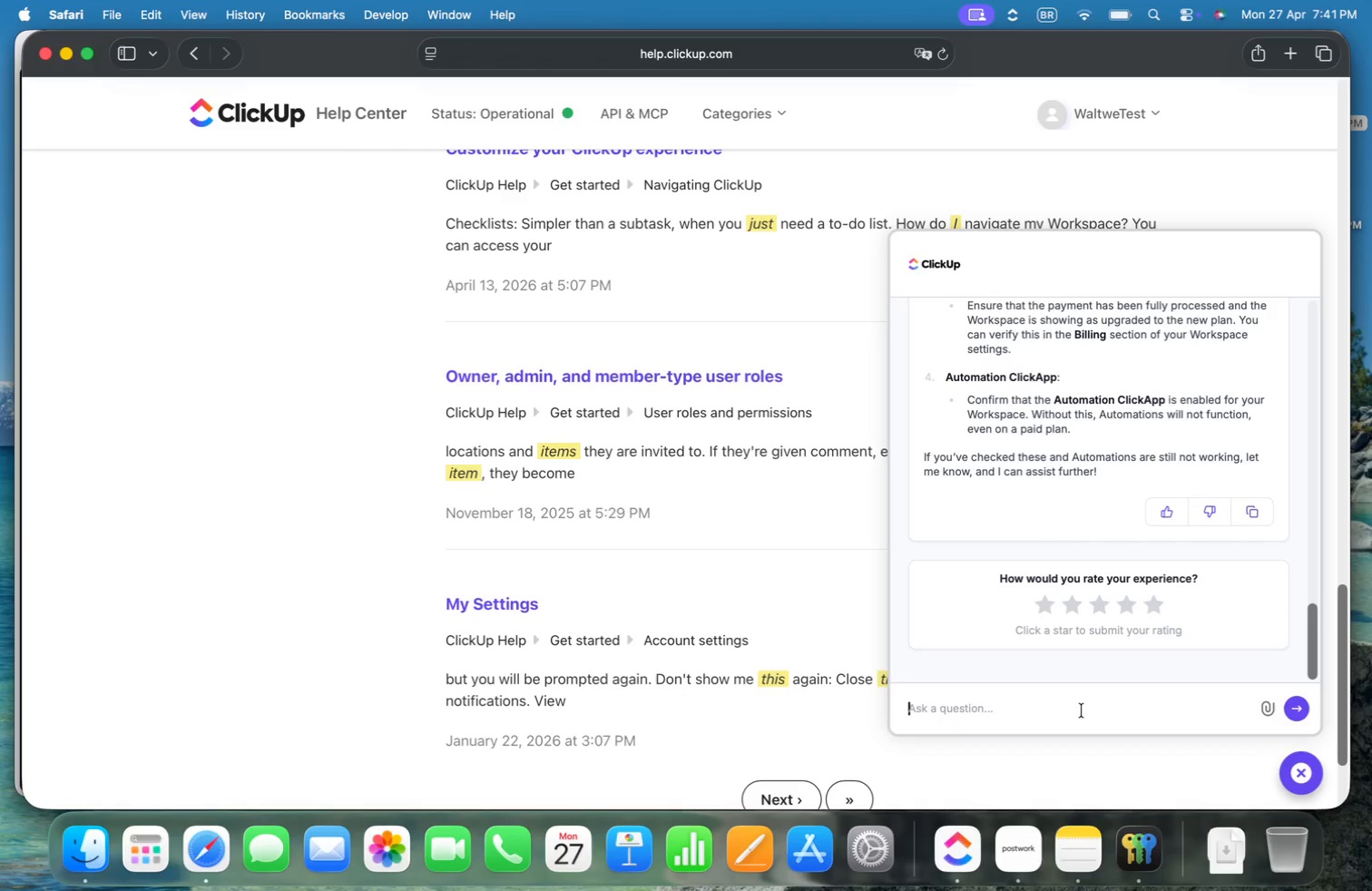 
type(I a)
key(Backspace)
type(want mu )
key(Backspace)
key(Backspace)
key(Backspace)
key(Backspace)
type( the refund, )
 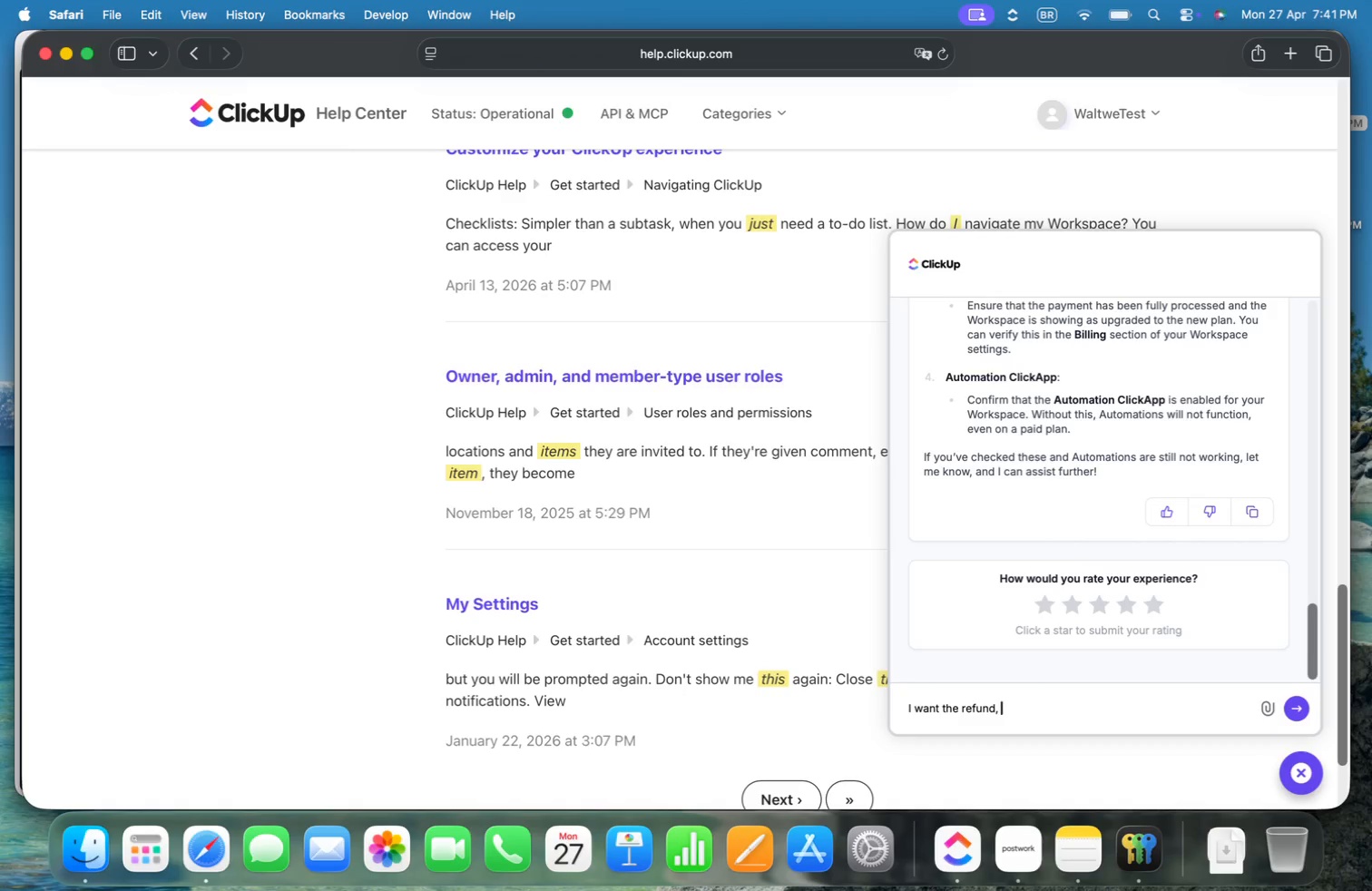 
key(Enter)
 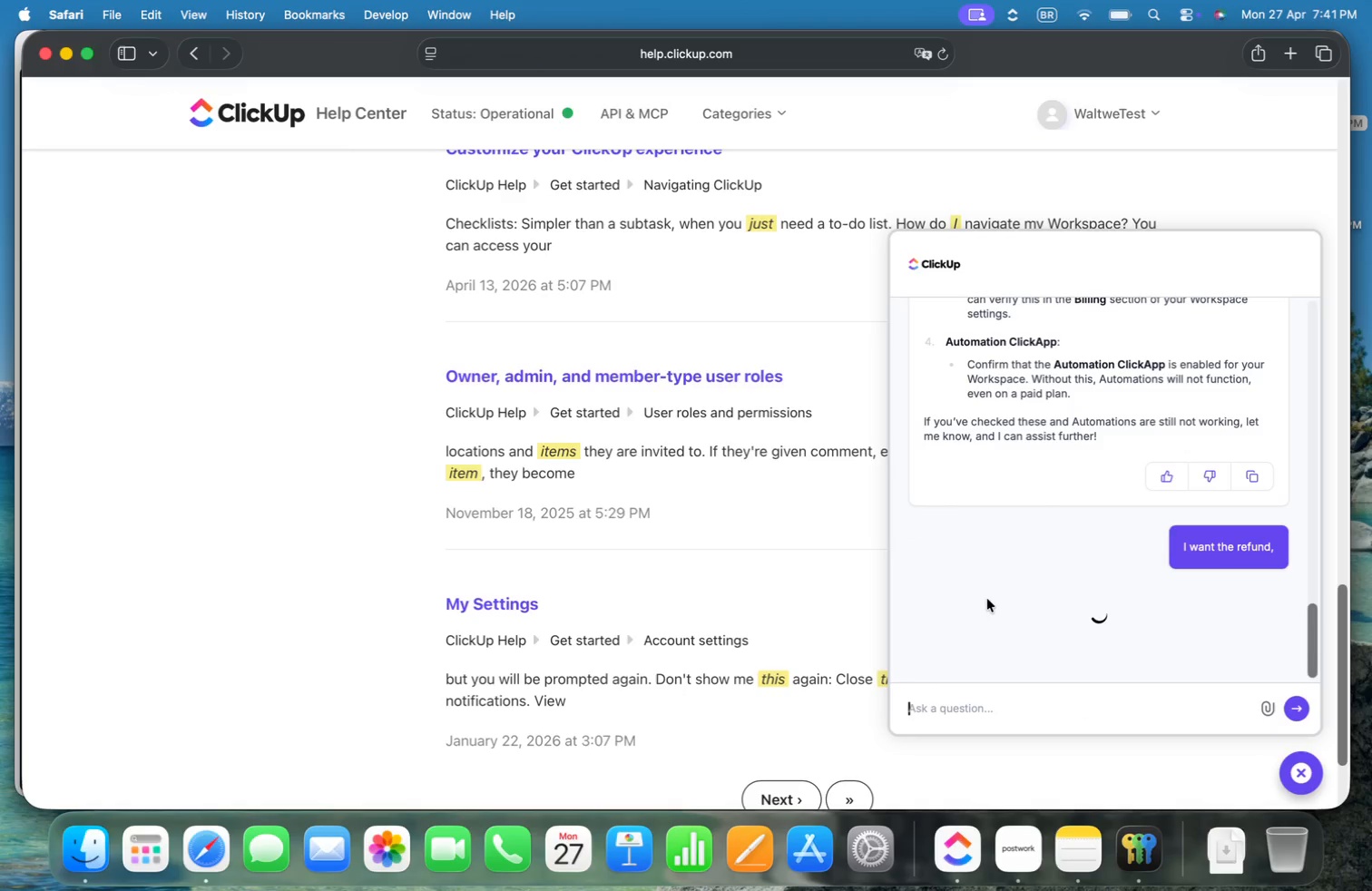 
wait(9.76)
 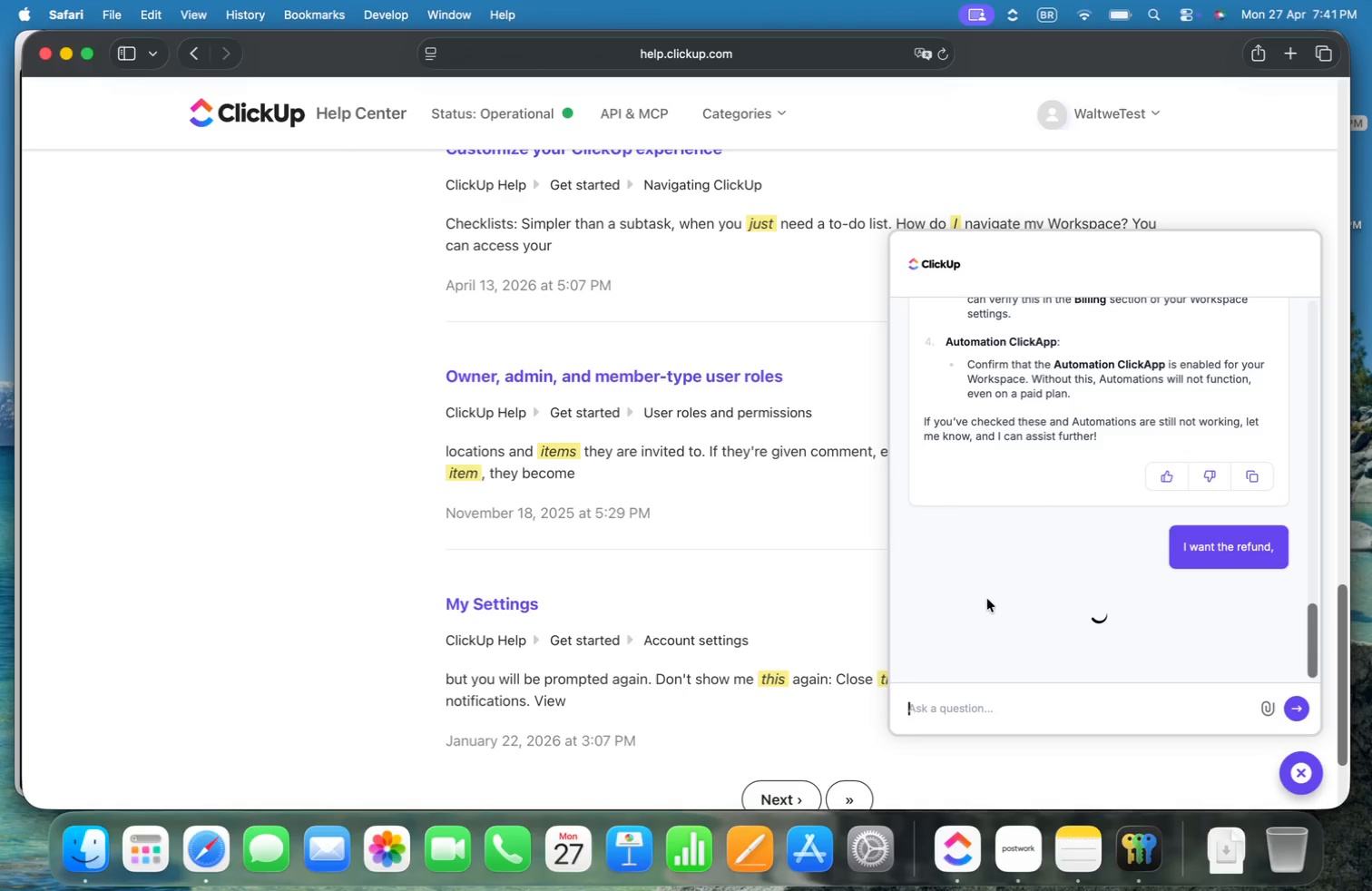 
left_click([1036, 854])
 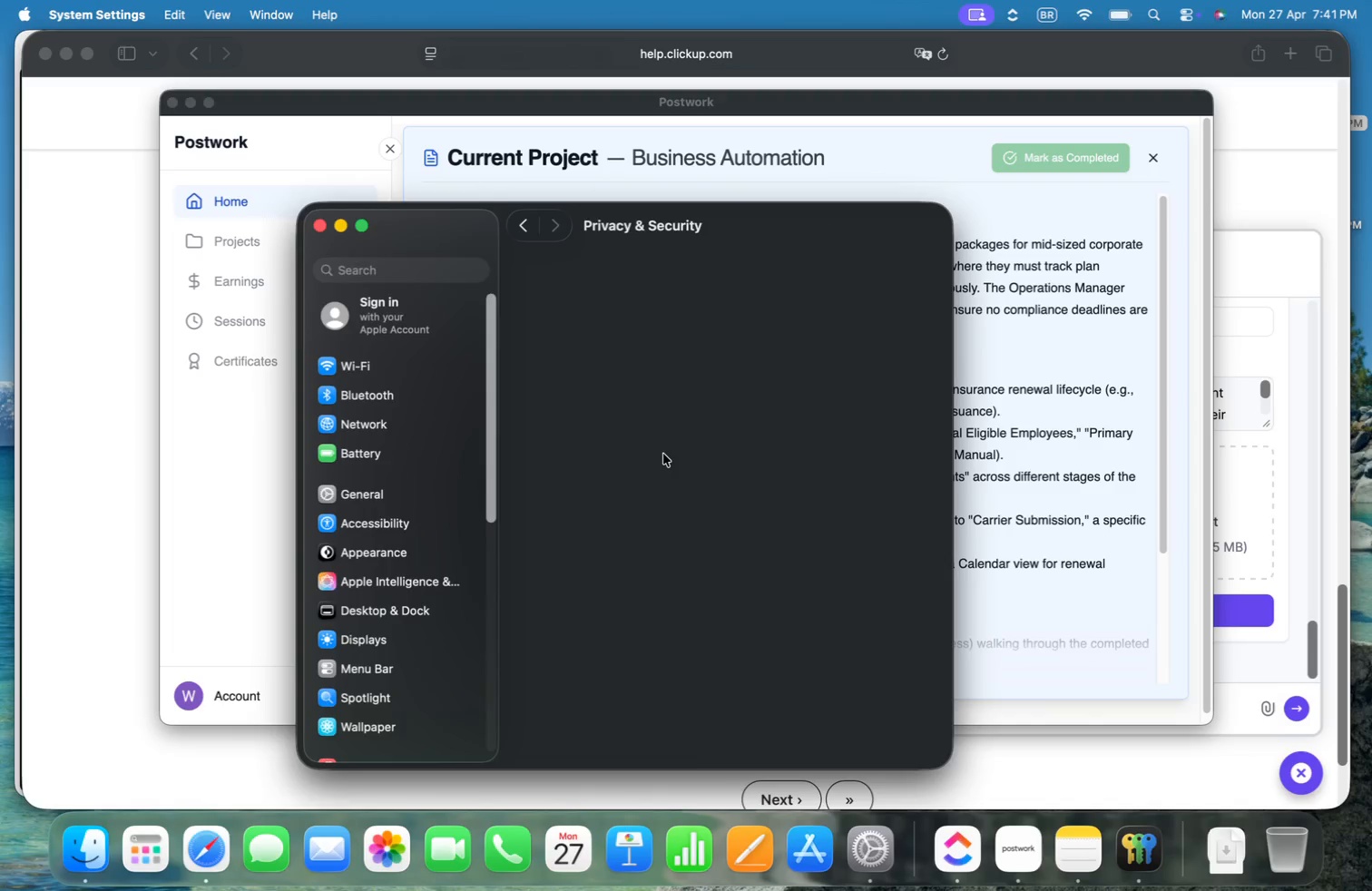 
left_click([316, 229])